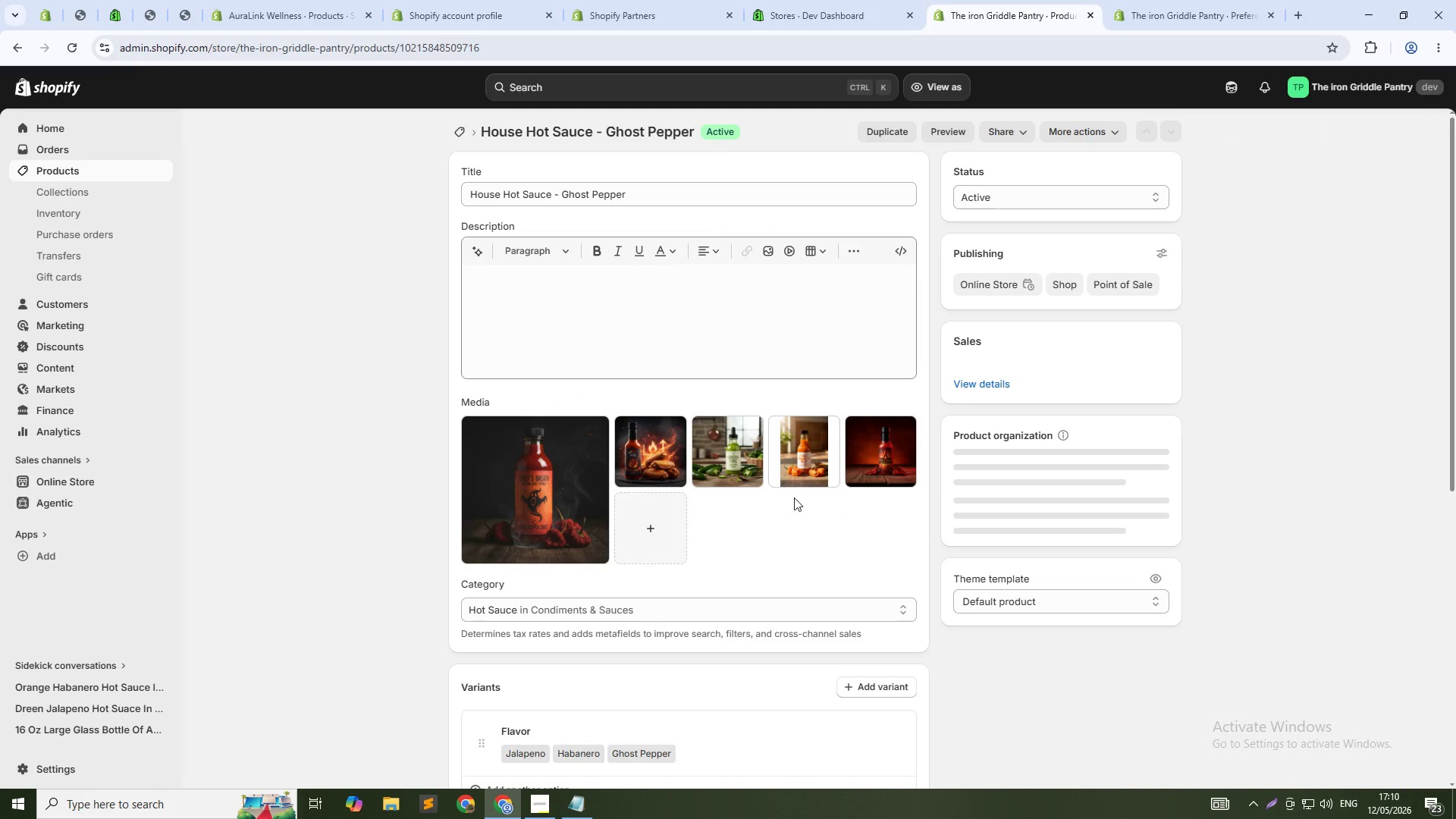 
left_click([668, 525])
 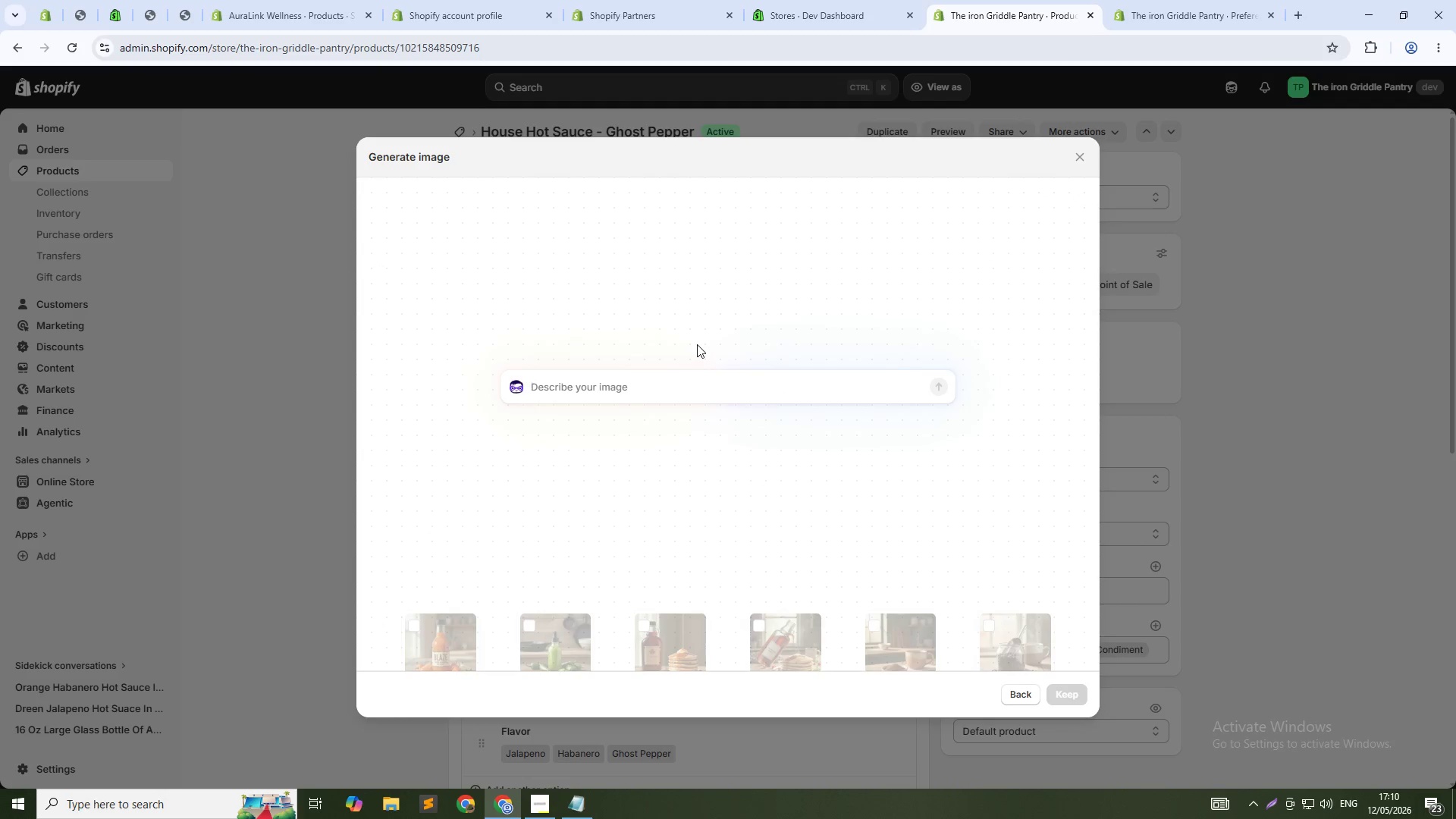 
type(Red ghopset pepper hot sauce in glass bottle with warning lable. Dried red s)
key(Backspace)
type(ghost peppers b)
 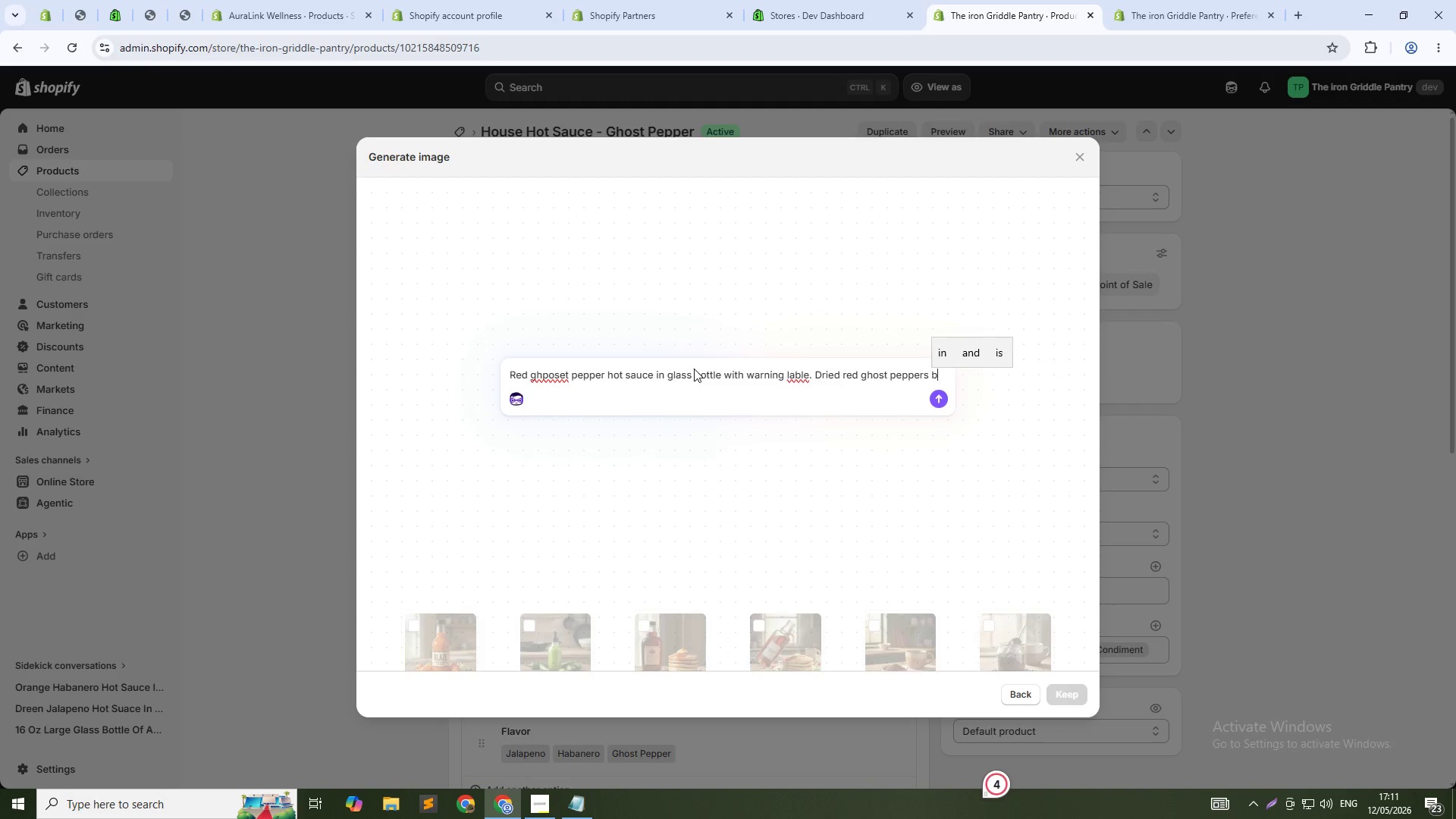 
type(eside bottle. Dark dramatic lighting. intence)
key(Tab)
 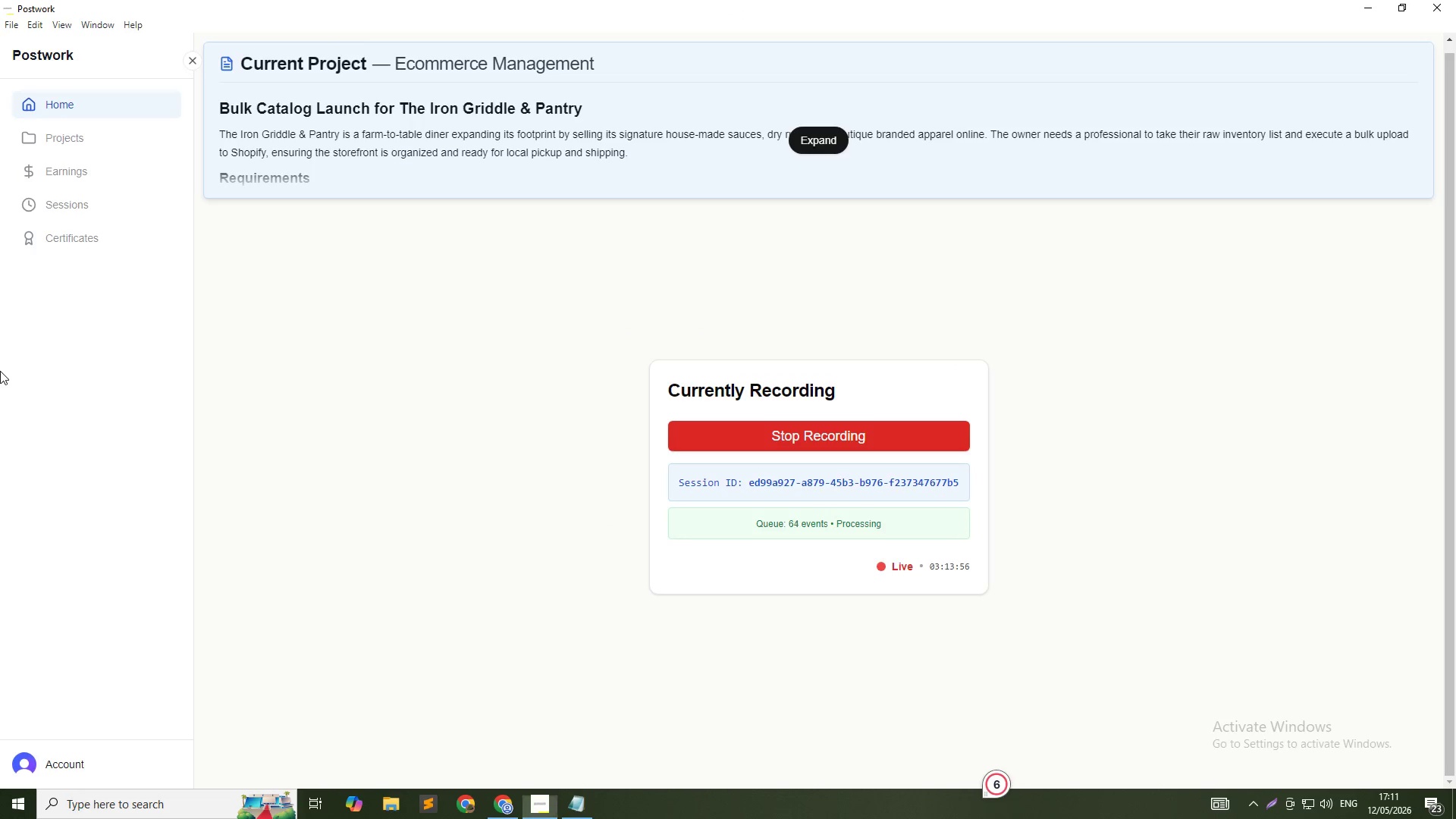 
hold_key(key=AltLeft, duration=0.56)